 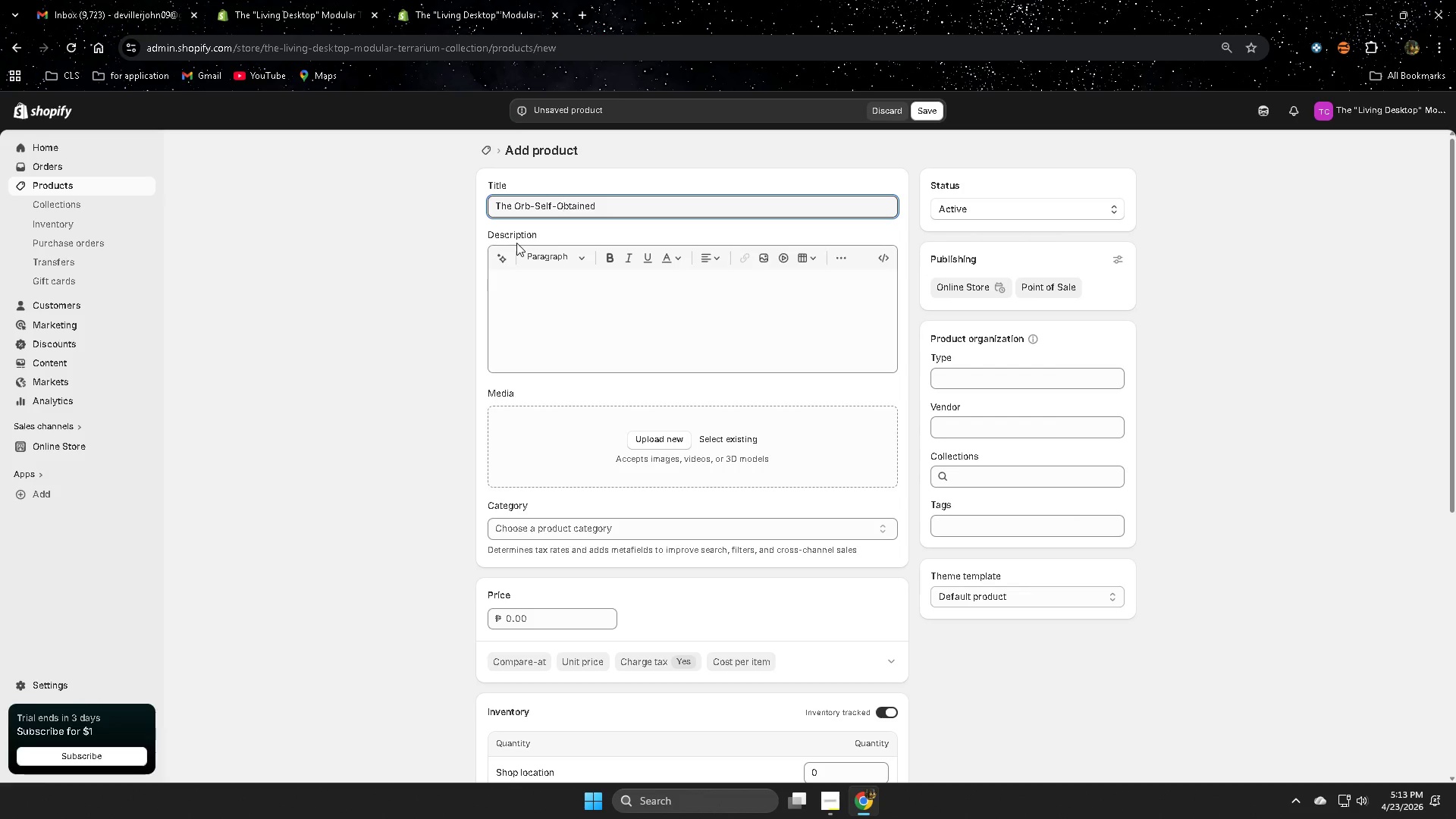 
hold_key(key=ShiftLeft, duration=1.09)
 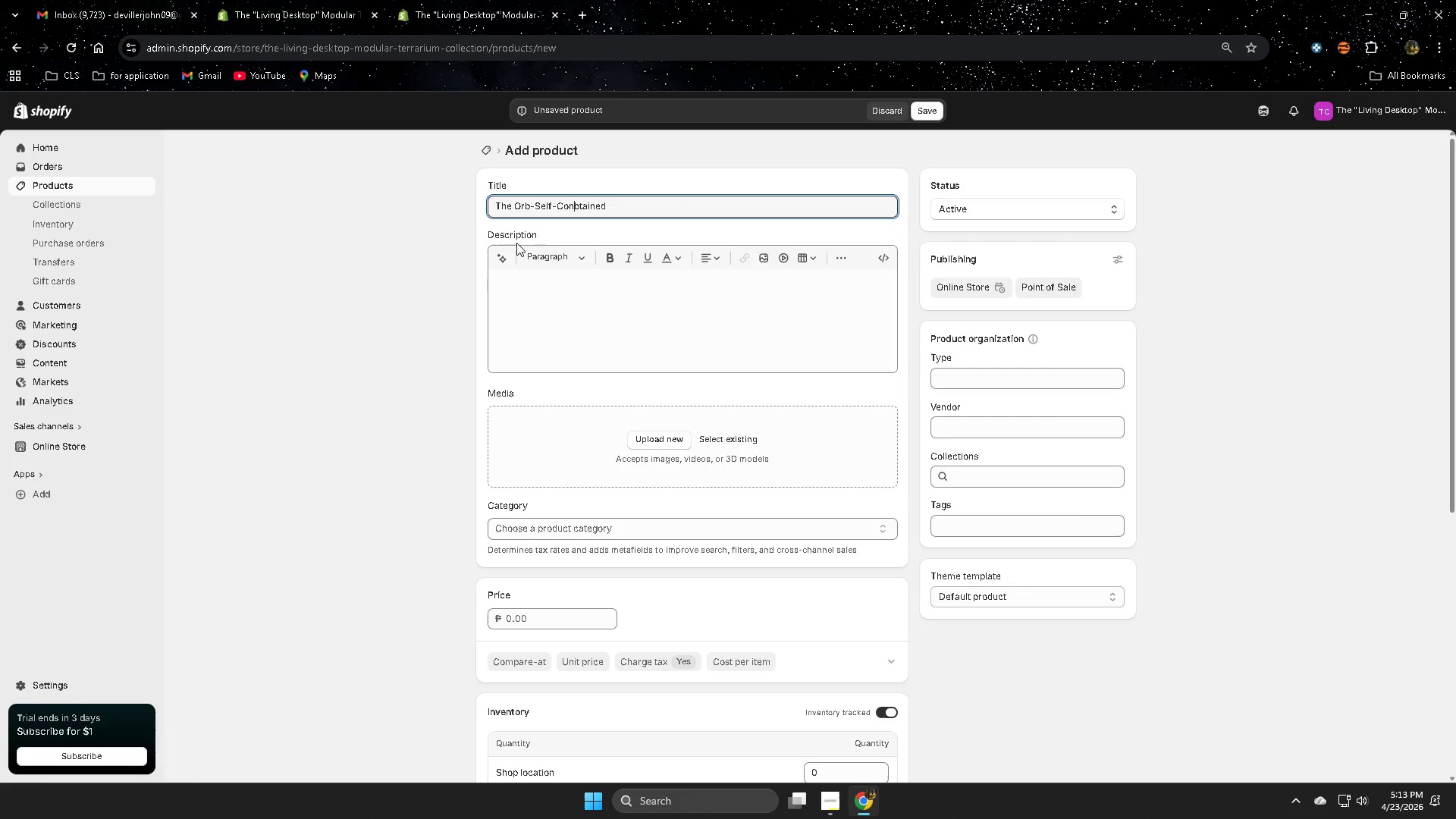 
key(ArrowRight)
 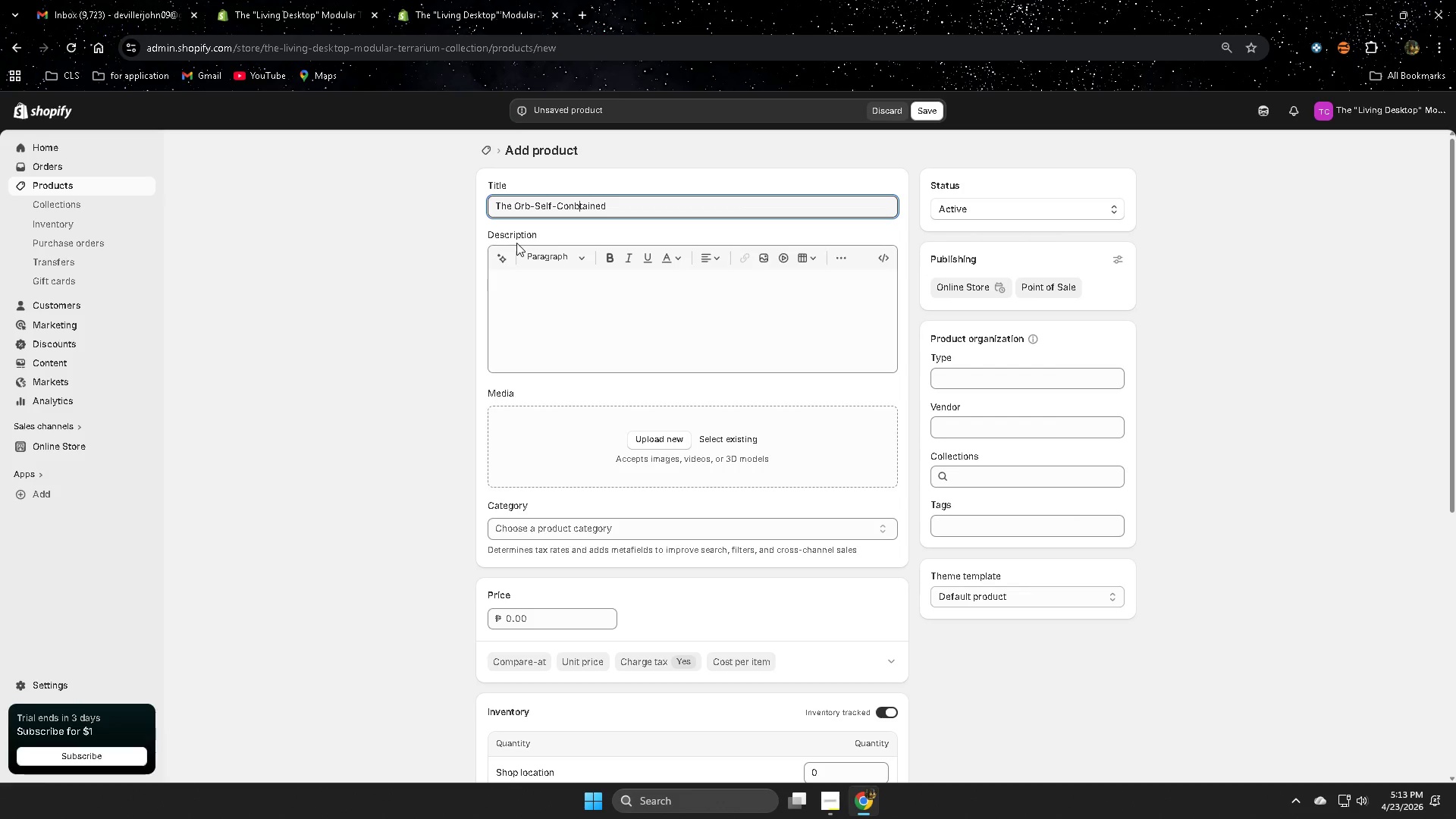 
key(Backspace)
 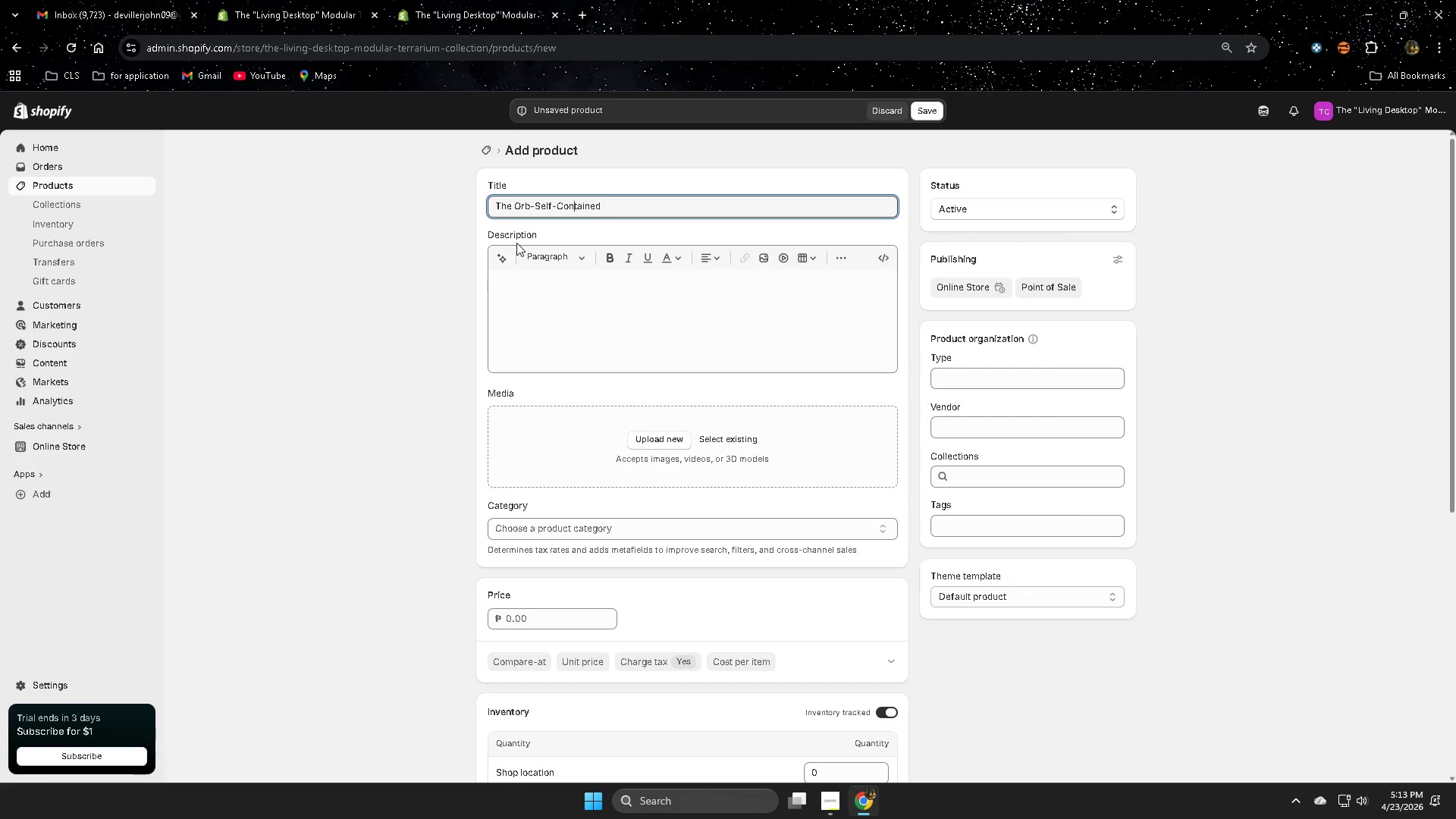 
wait(5.11)
 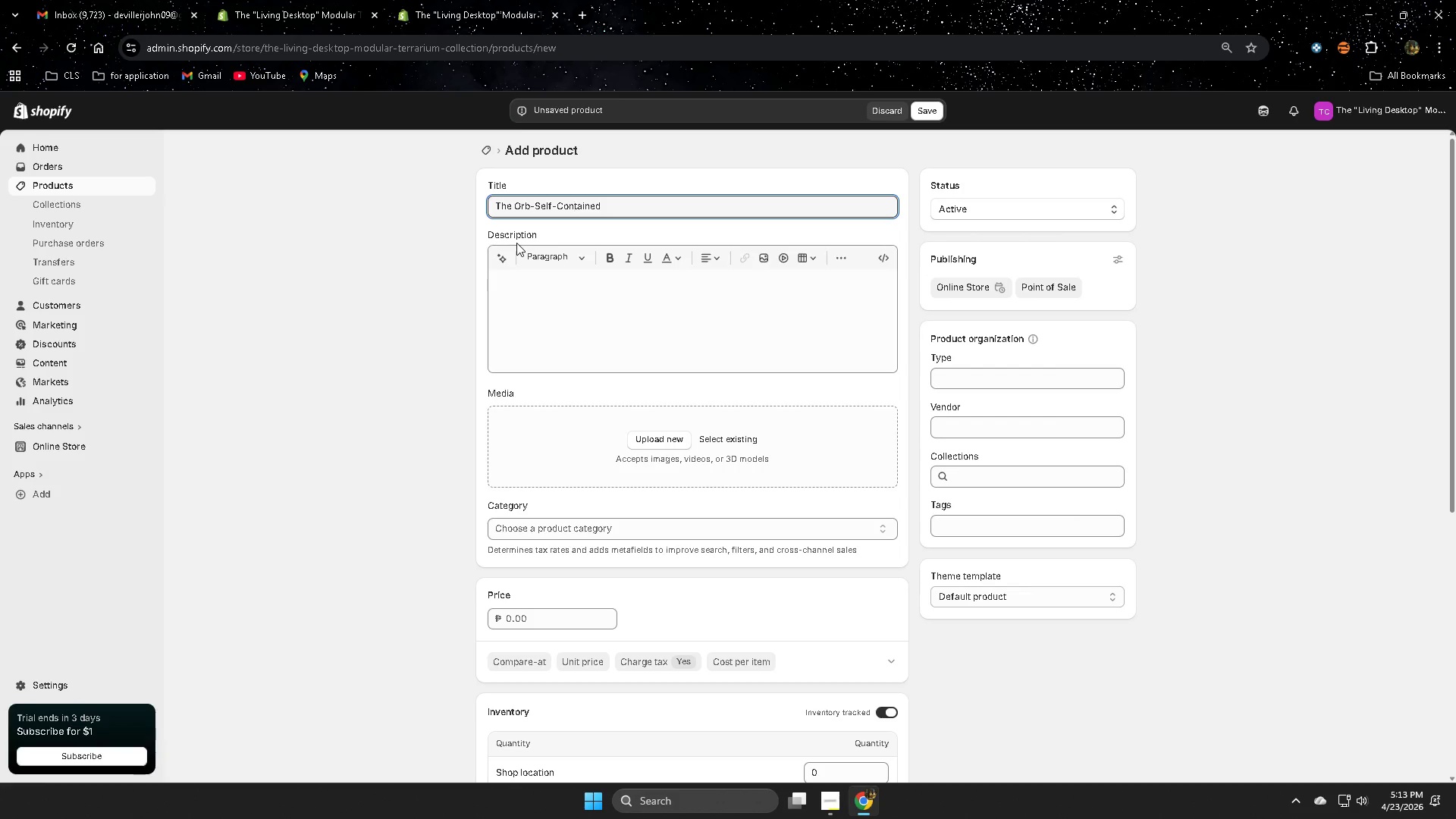 
key(ArrowRight)
 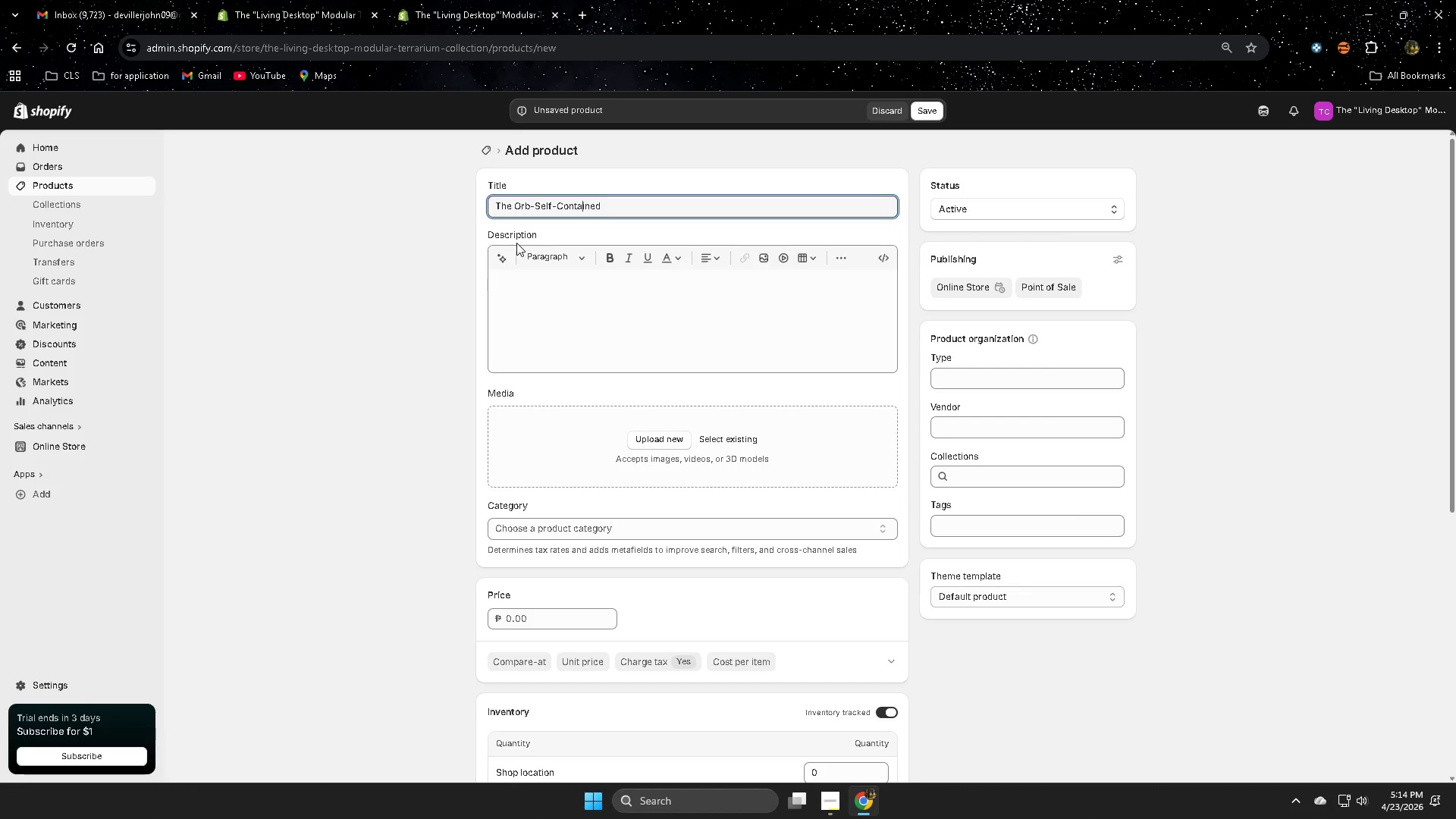 
key(ArrowRight)
 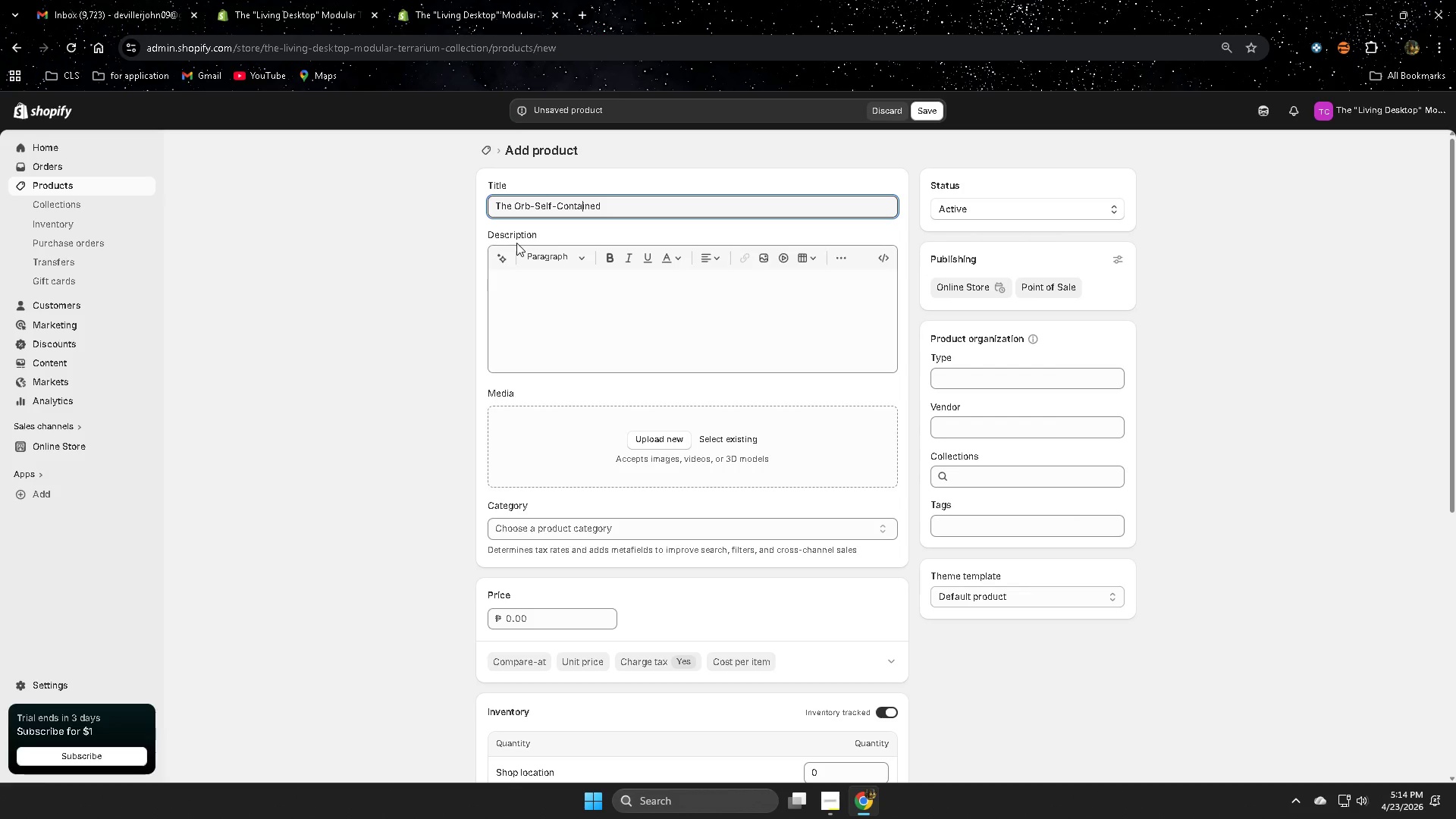 
key(ArrowRight)
 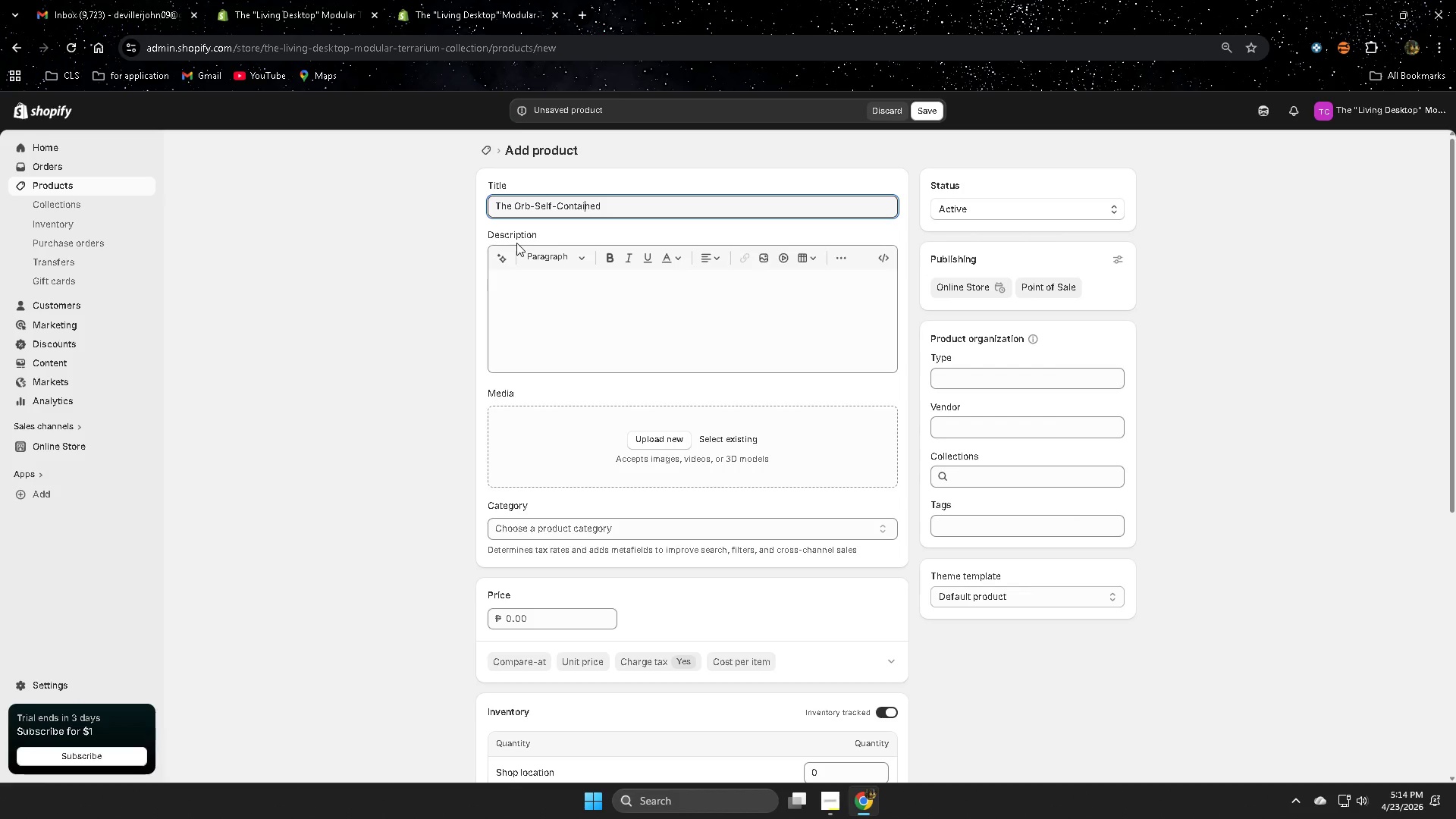 
key(ArrowRight)
 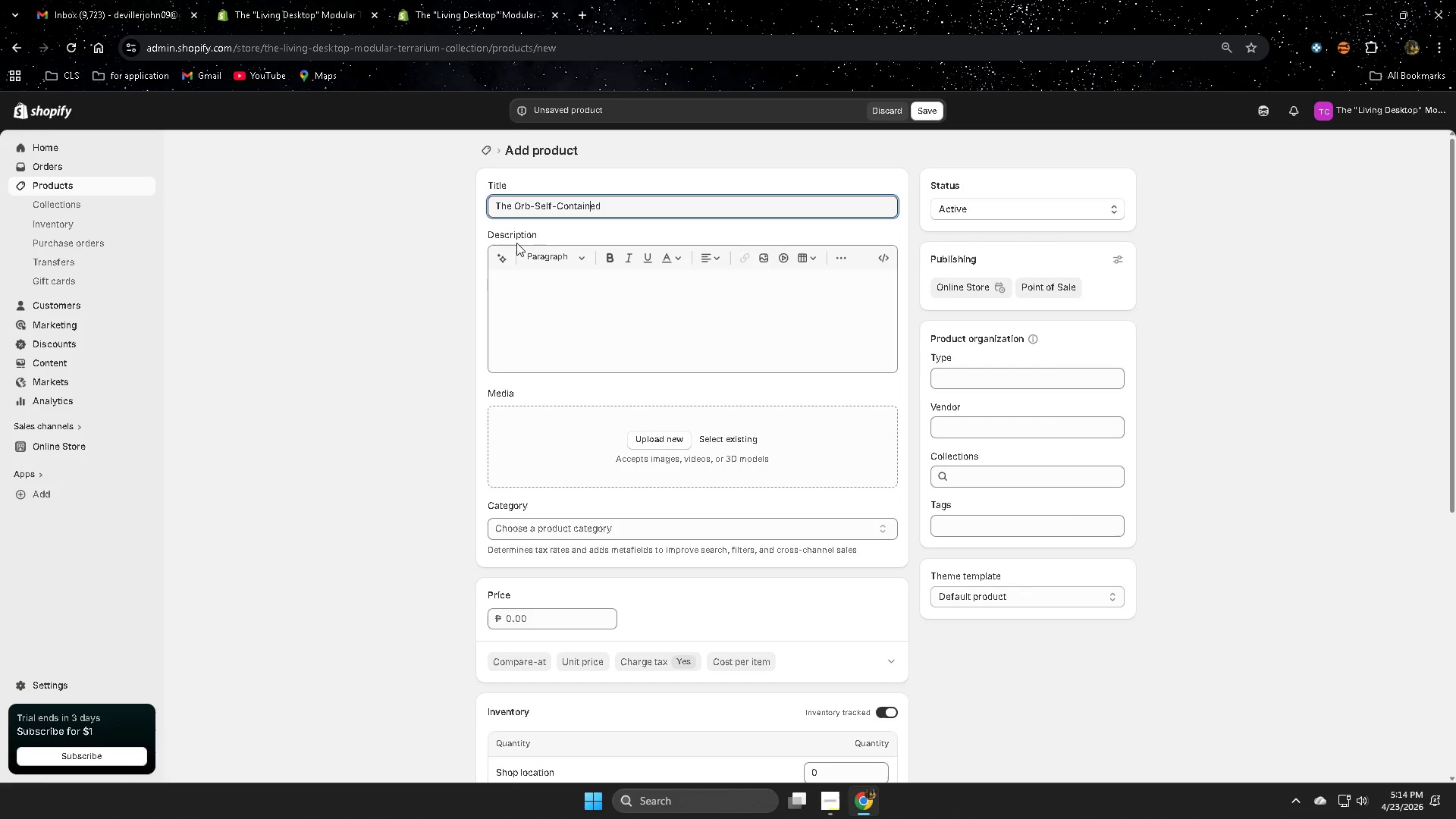 
key(ArrowRight)
 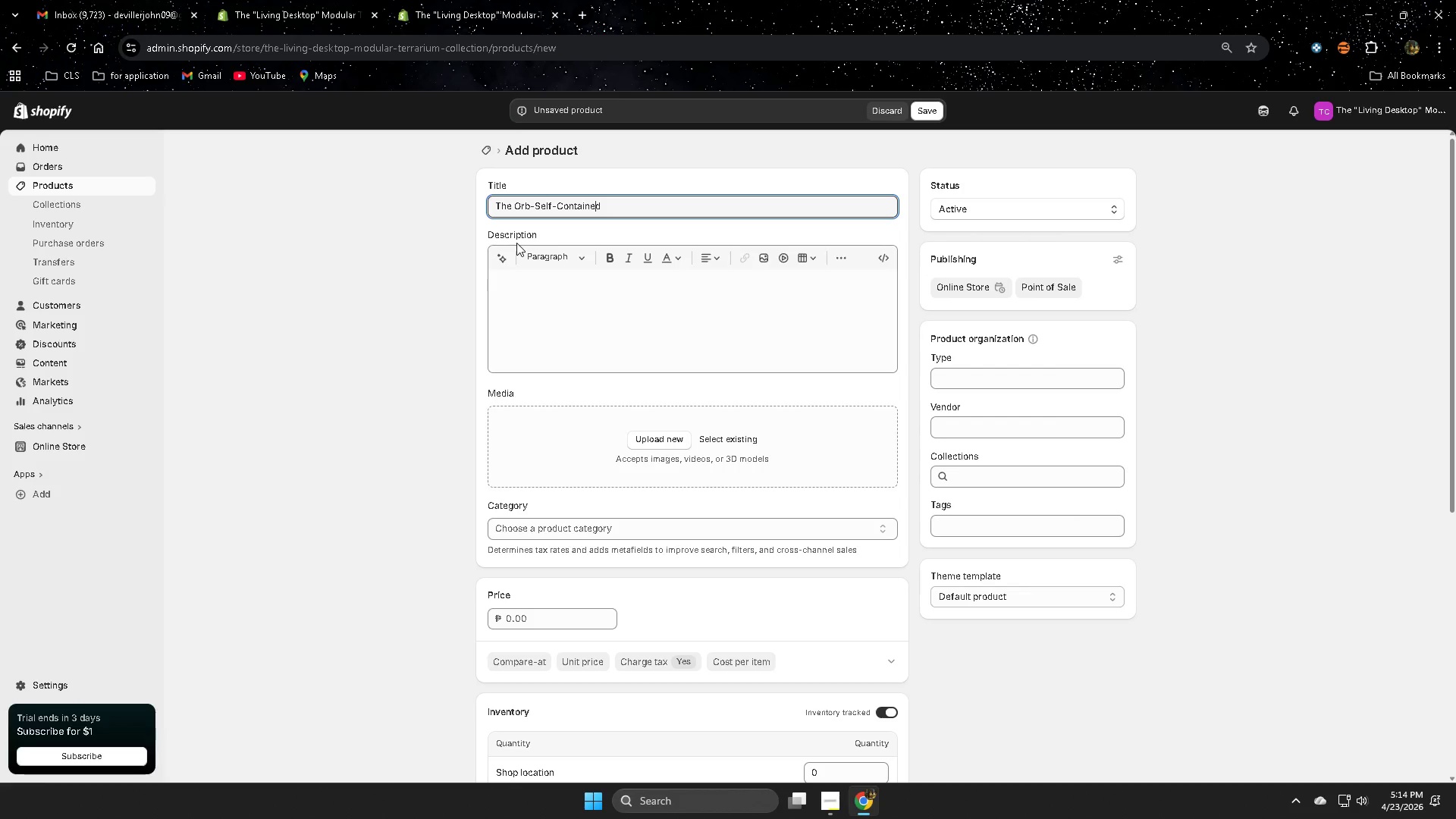 
key(ArrowRight)
 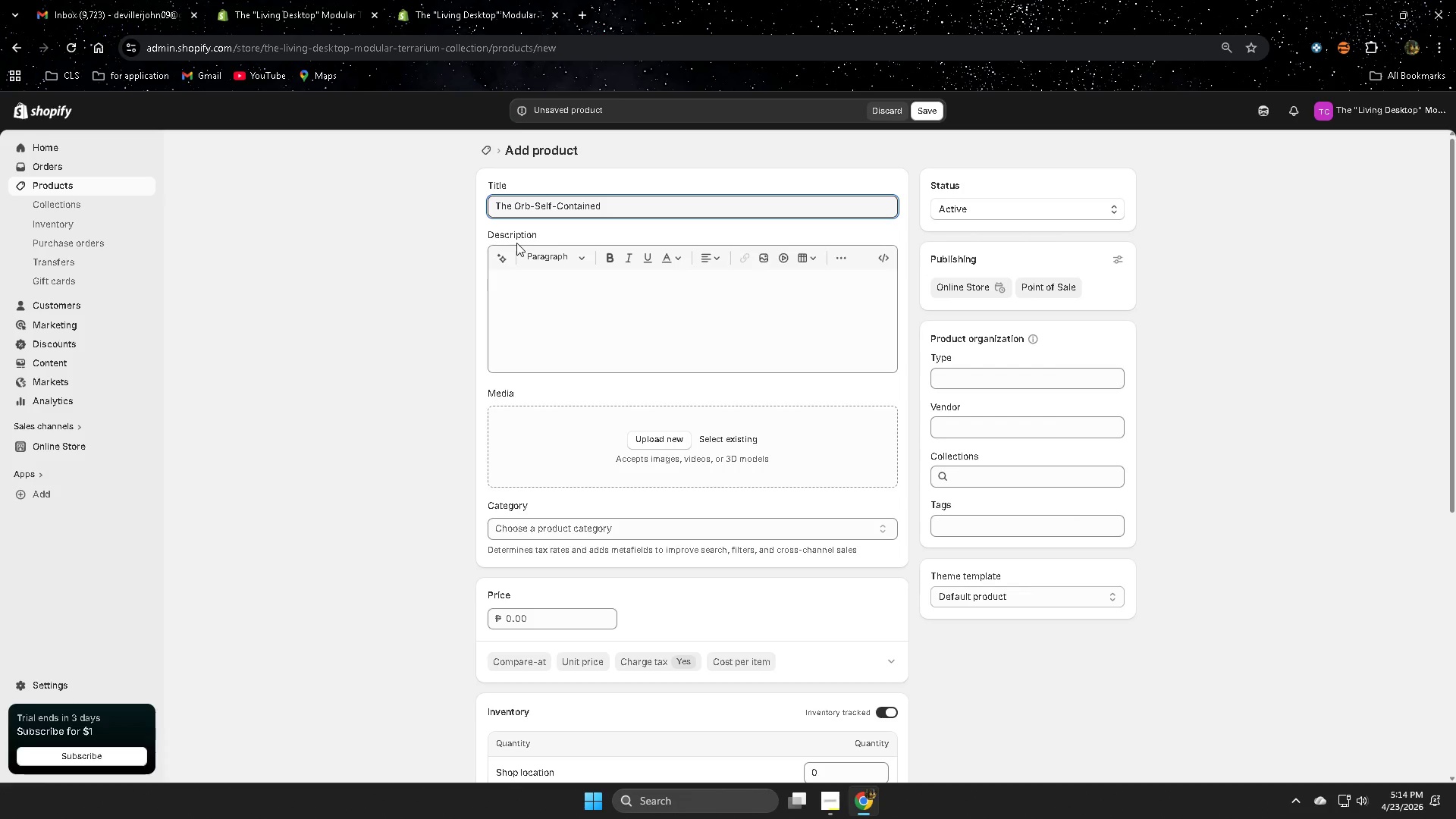 
type( Botanica)
 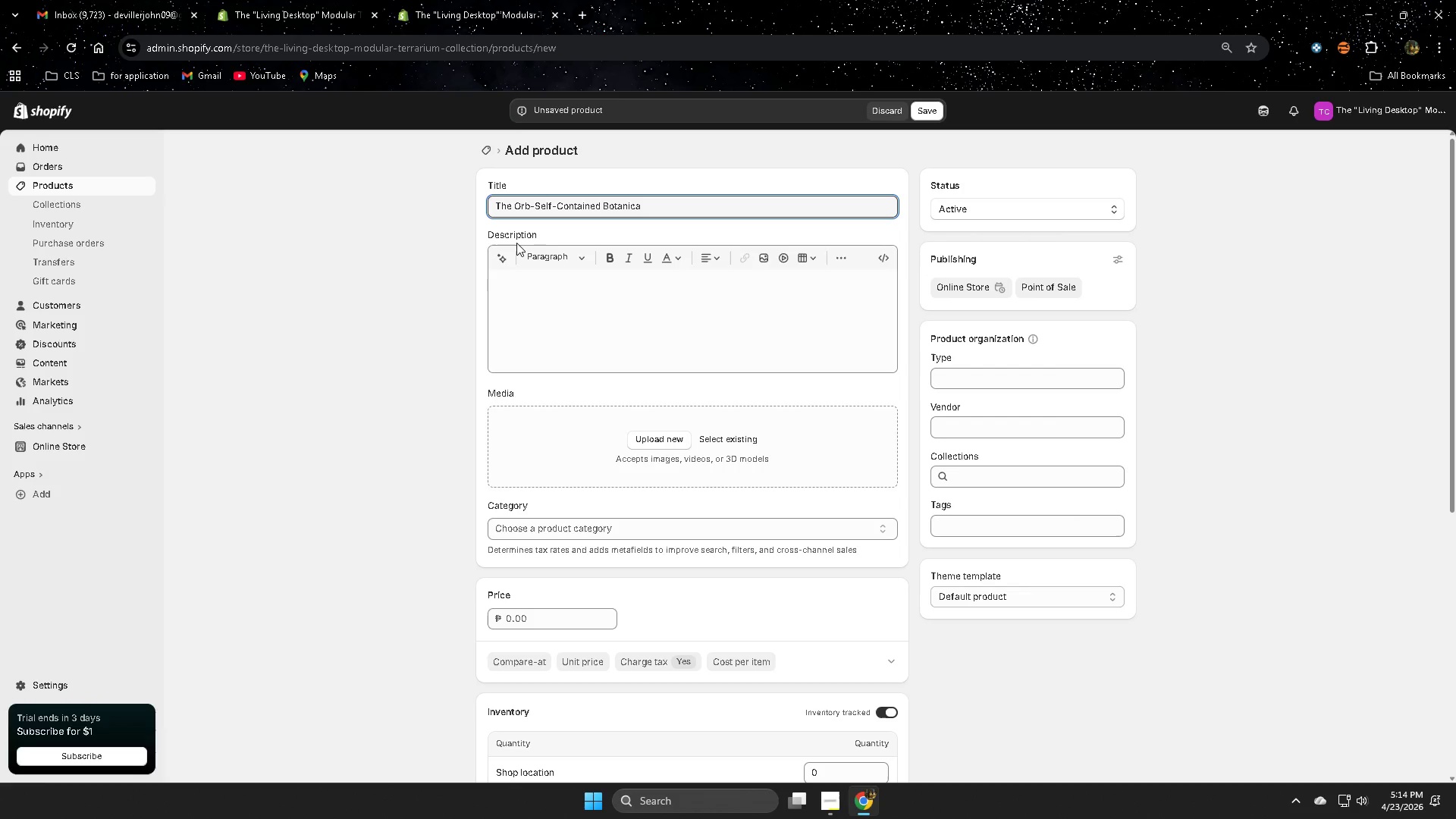 
key(L)
 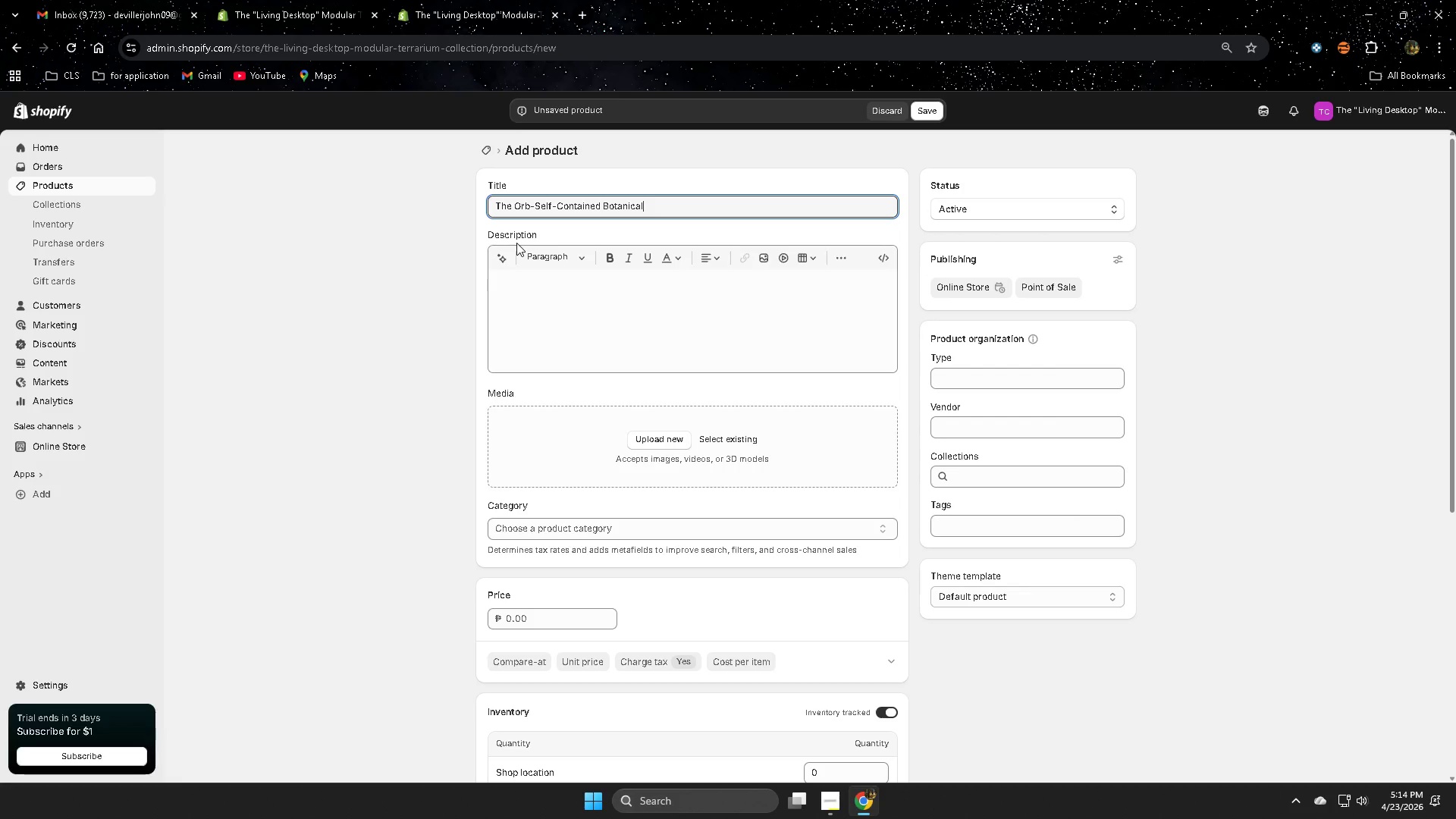 
key(Space)
 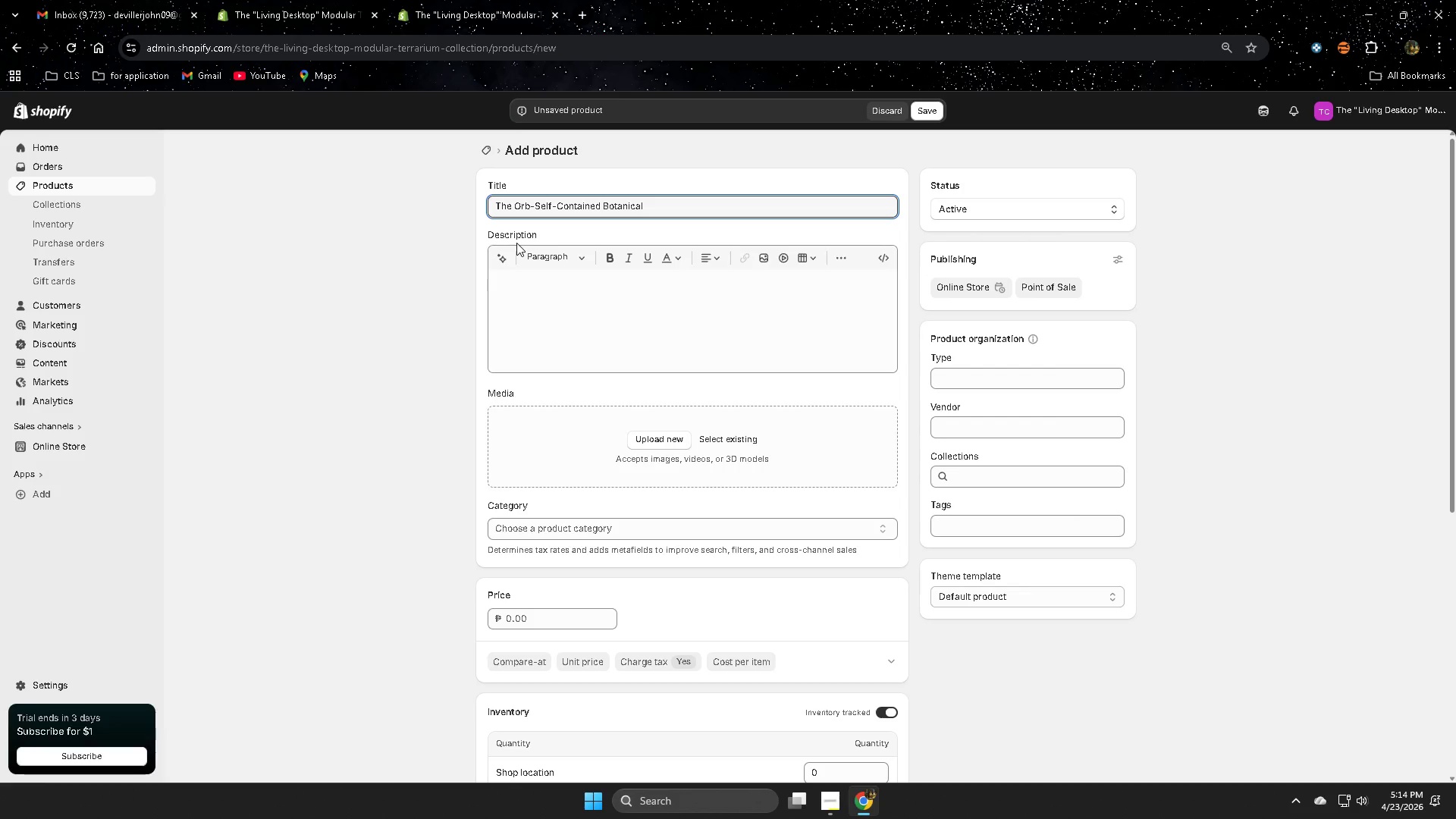 
key(Shift+S)
 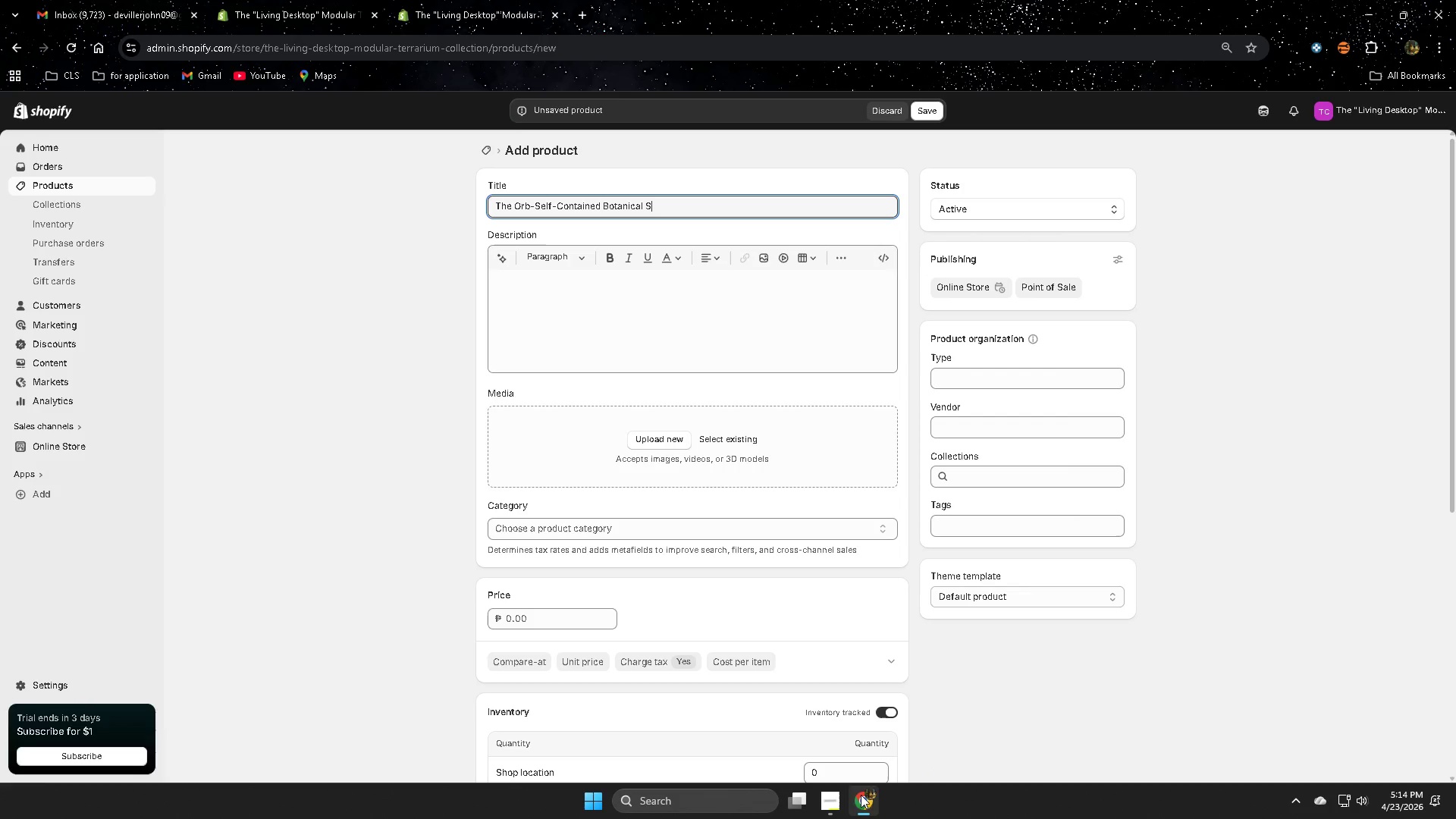 
left_click([831, 801])